 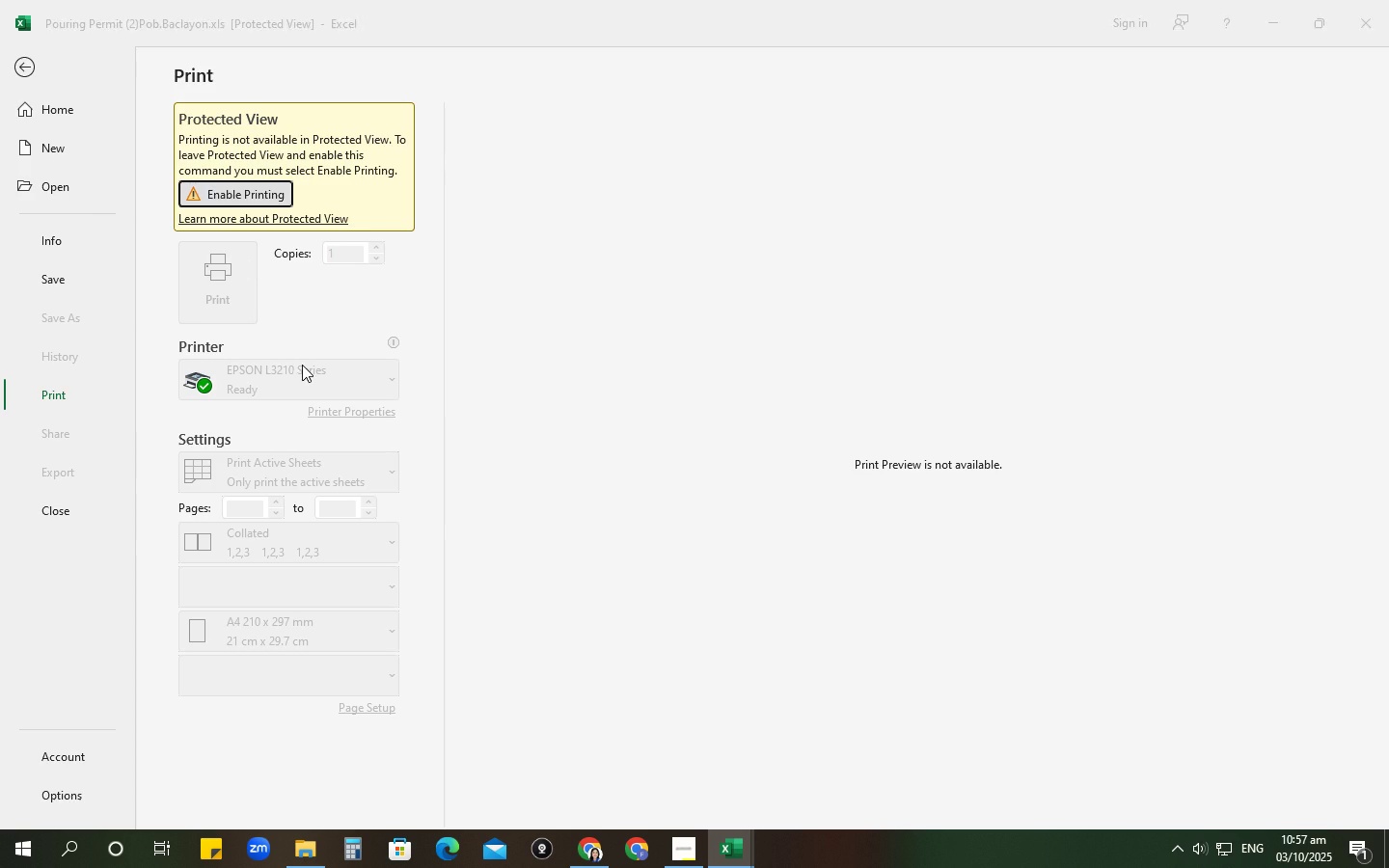 
left_click([557, 810])
 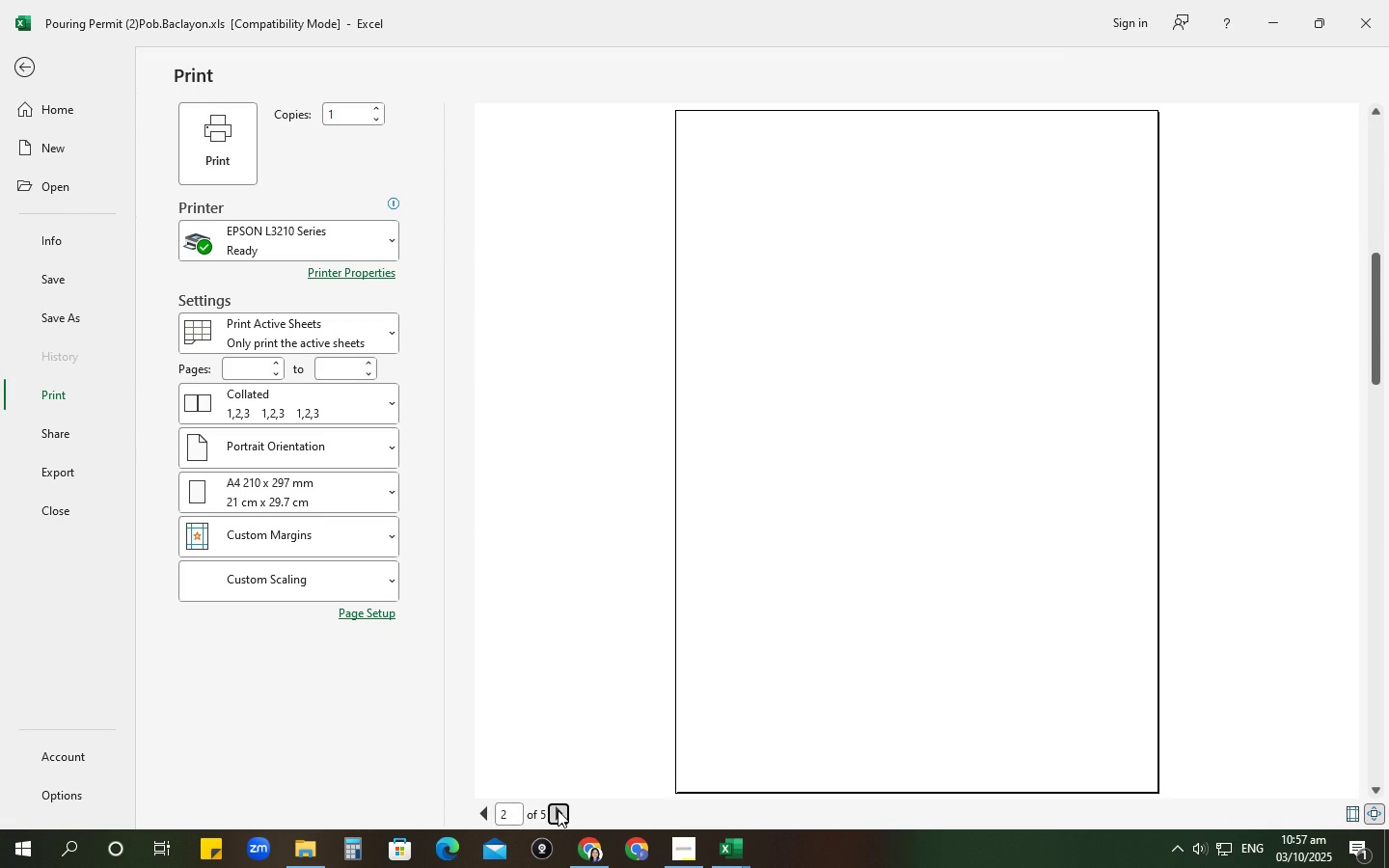 
left_click([558, 810])
 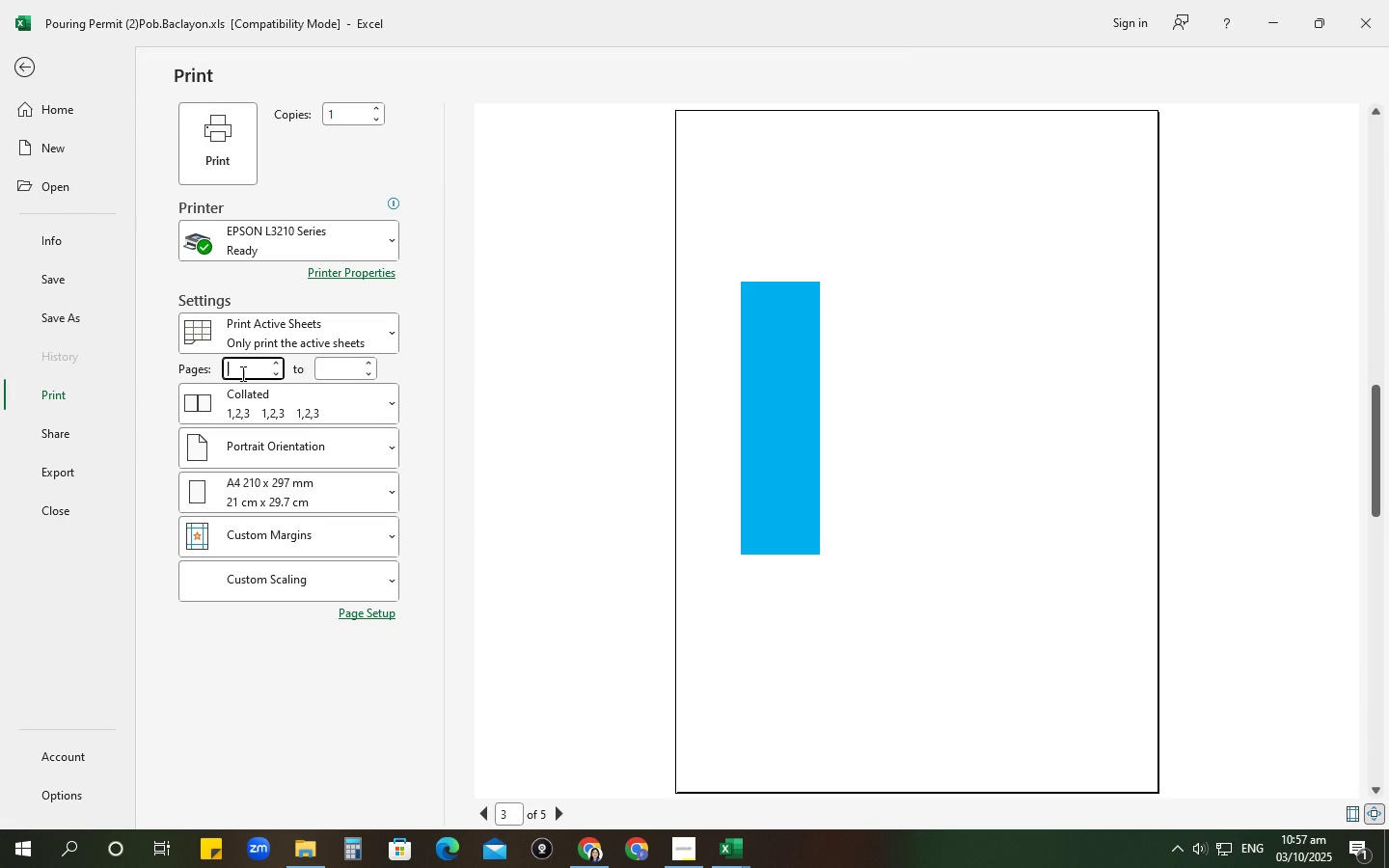 
key(Numpad1)
 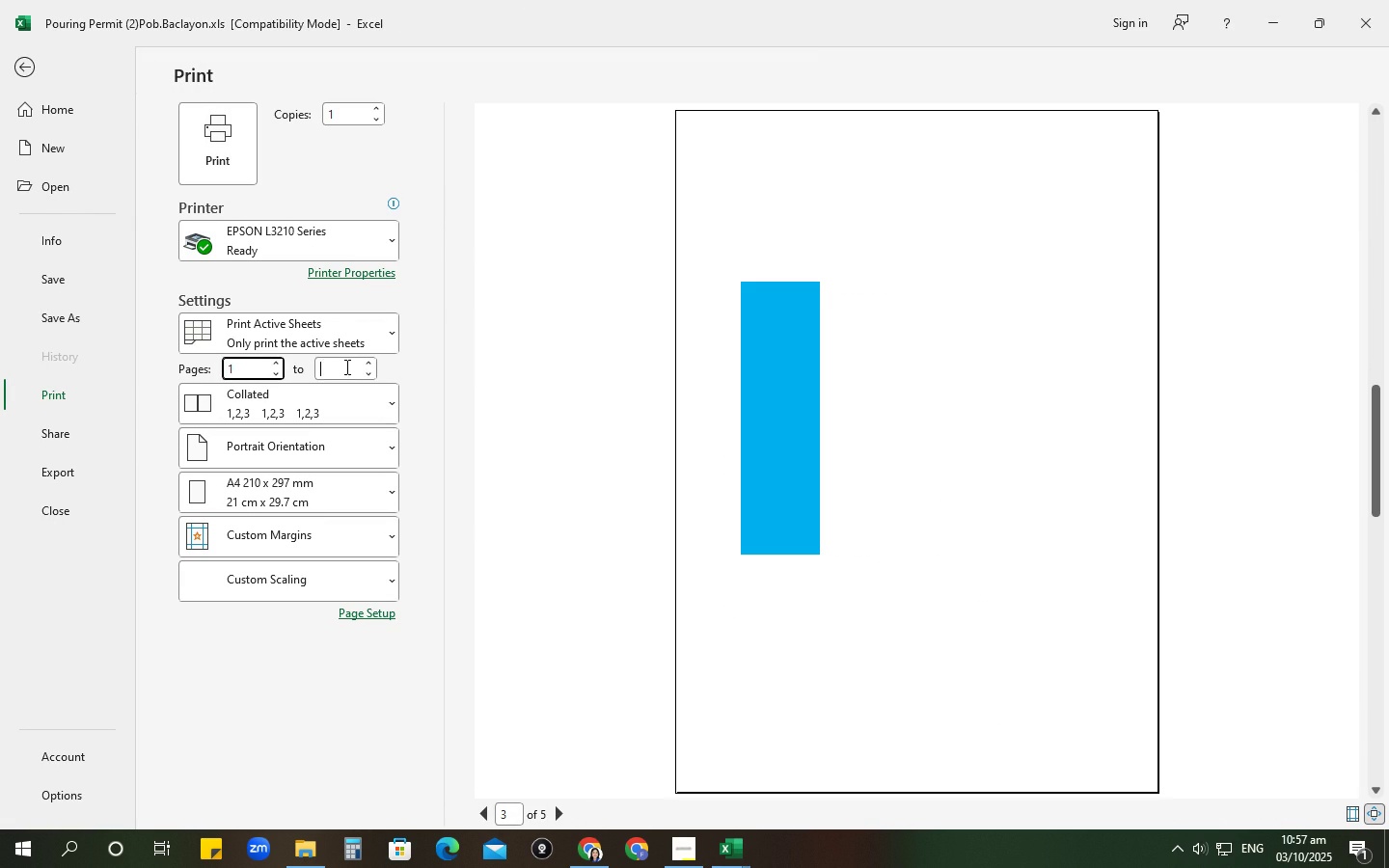 
left_click([345, 366])
 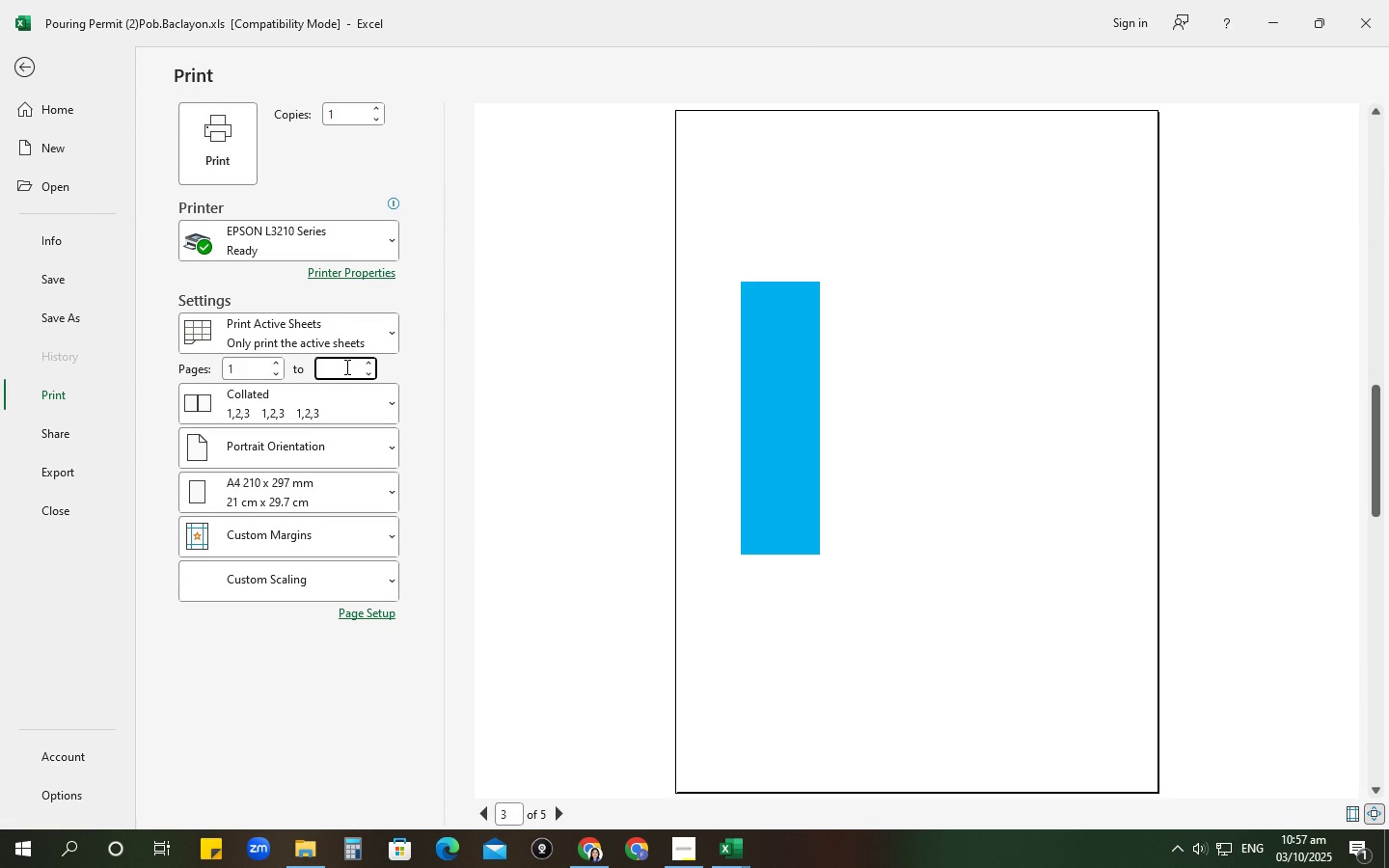 
key(Numpad1)
 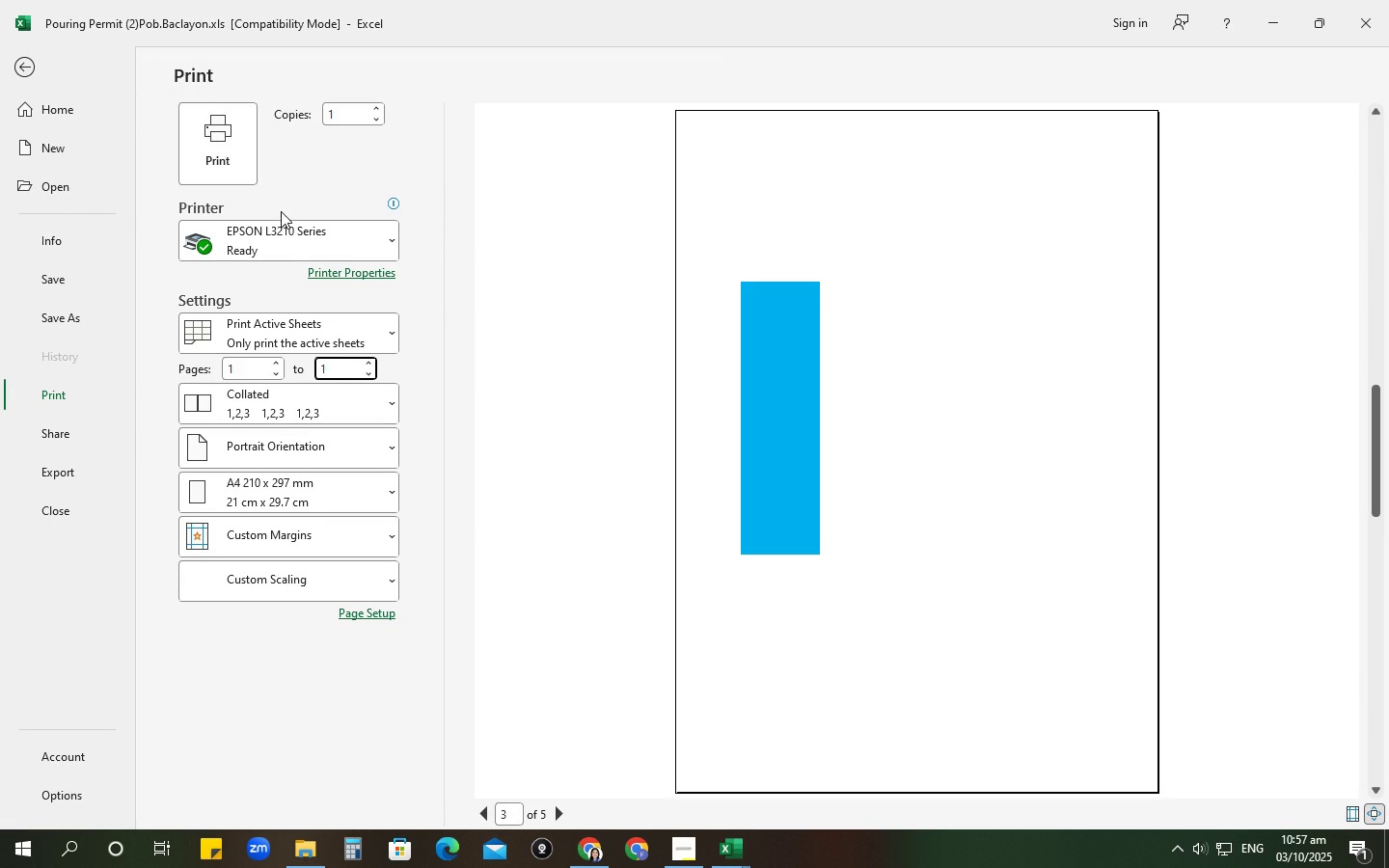 
left_click([281, 211])
 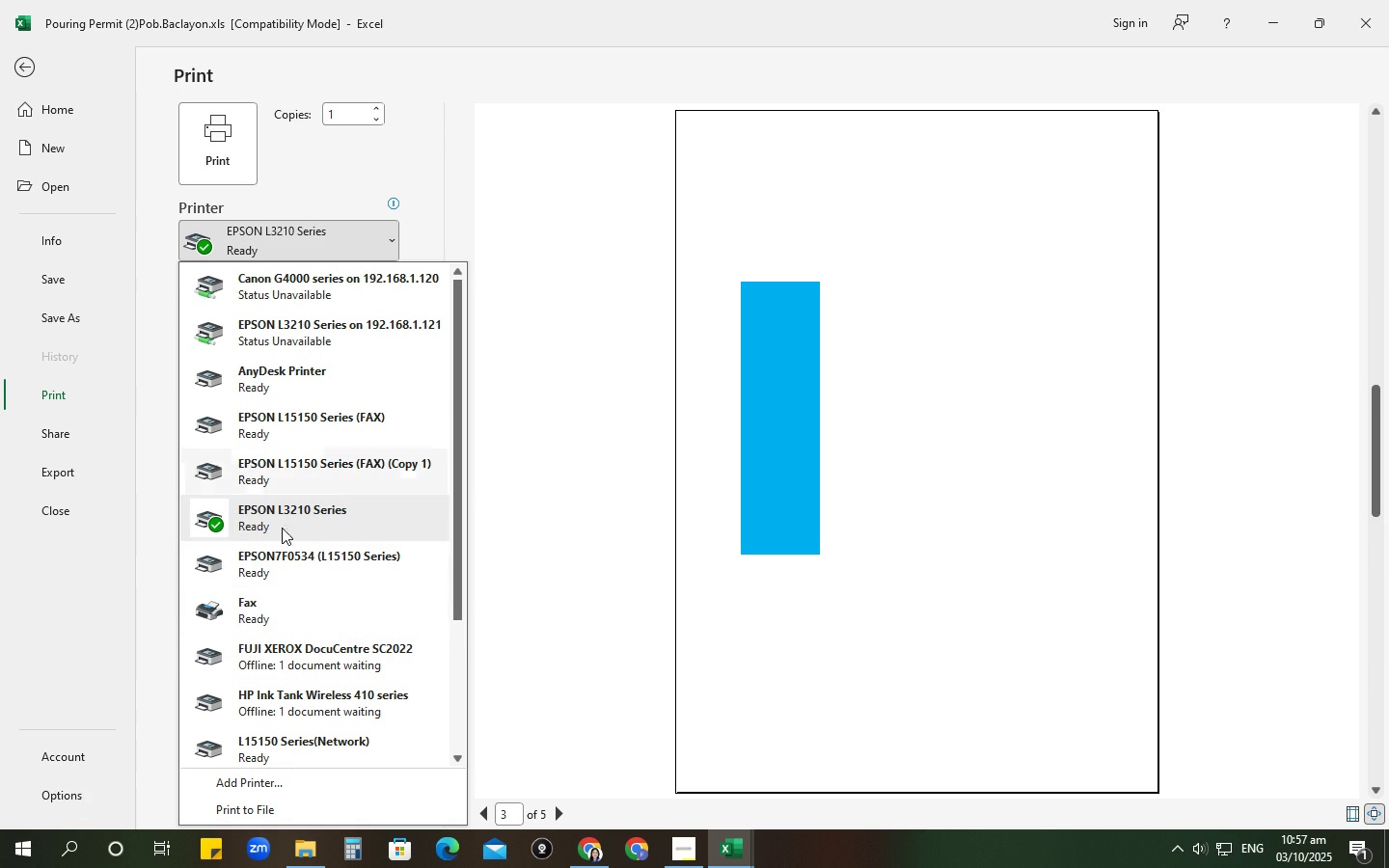 
left_click([305, 741])
 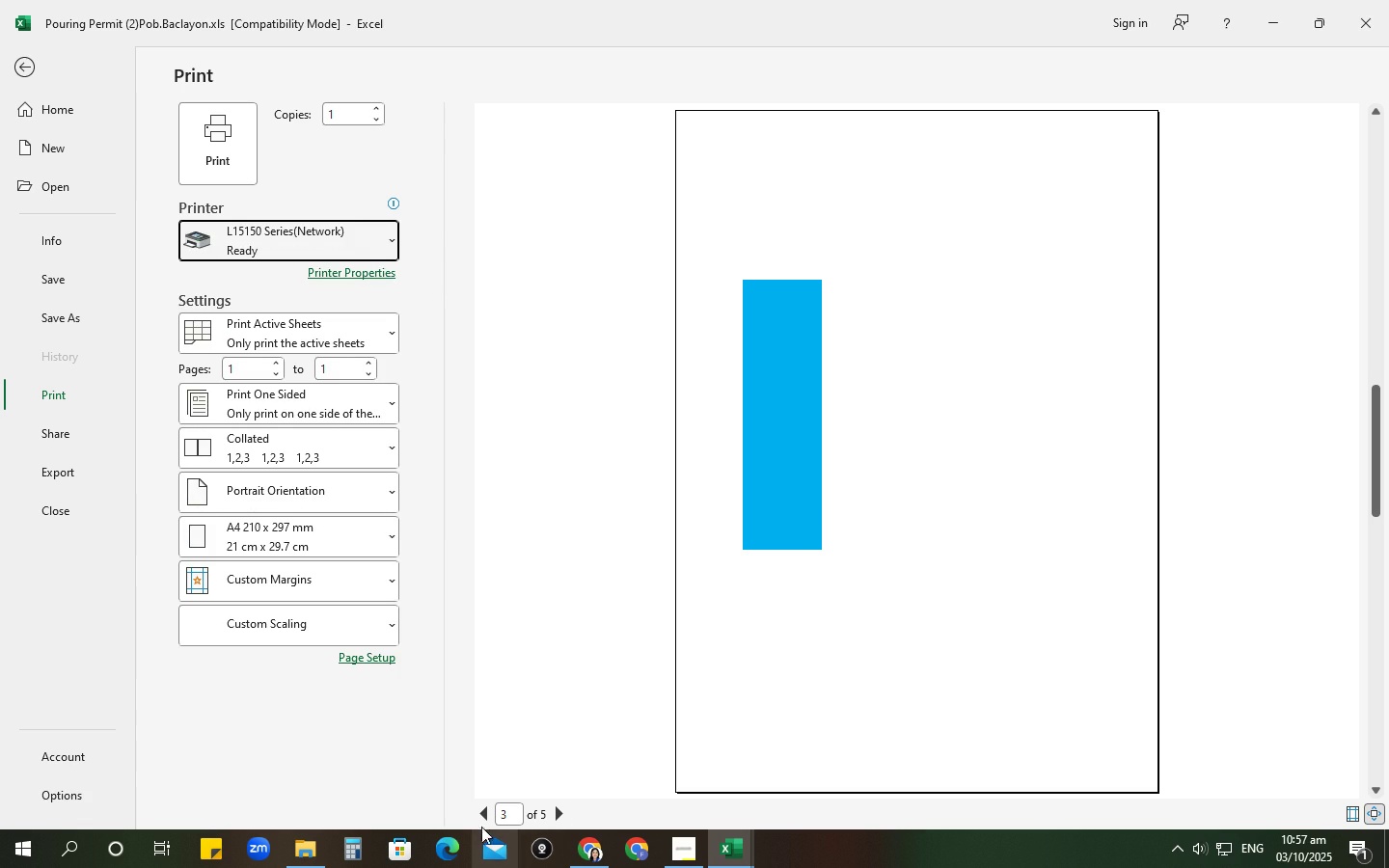 
double_click([480, 809])
 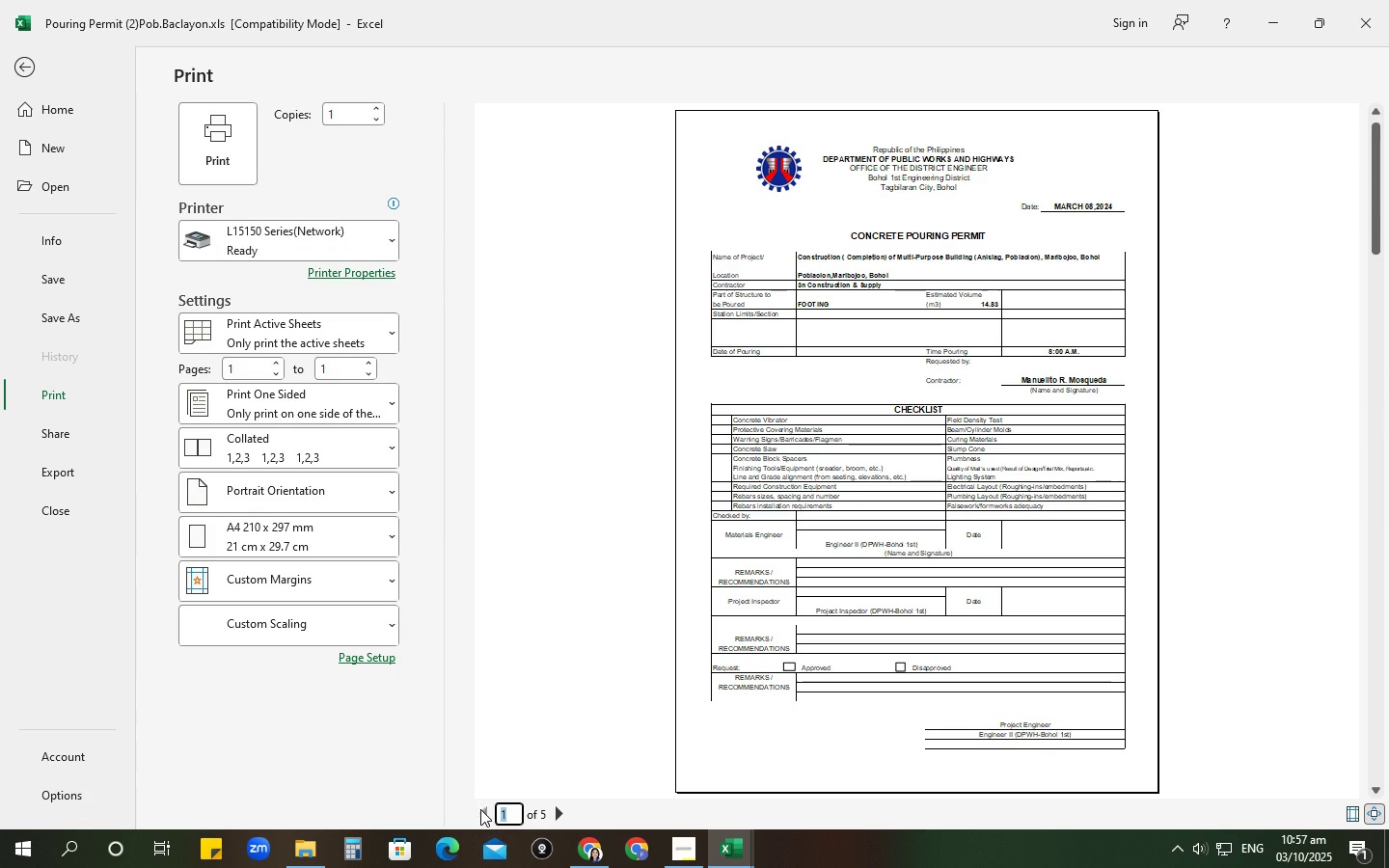 
triple_click([480, 809])
 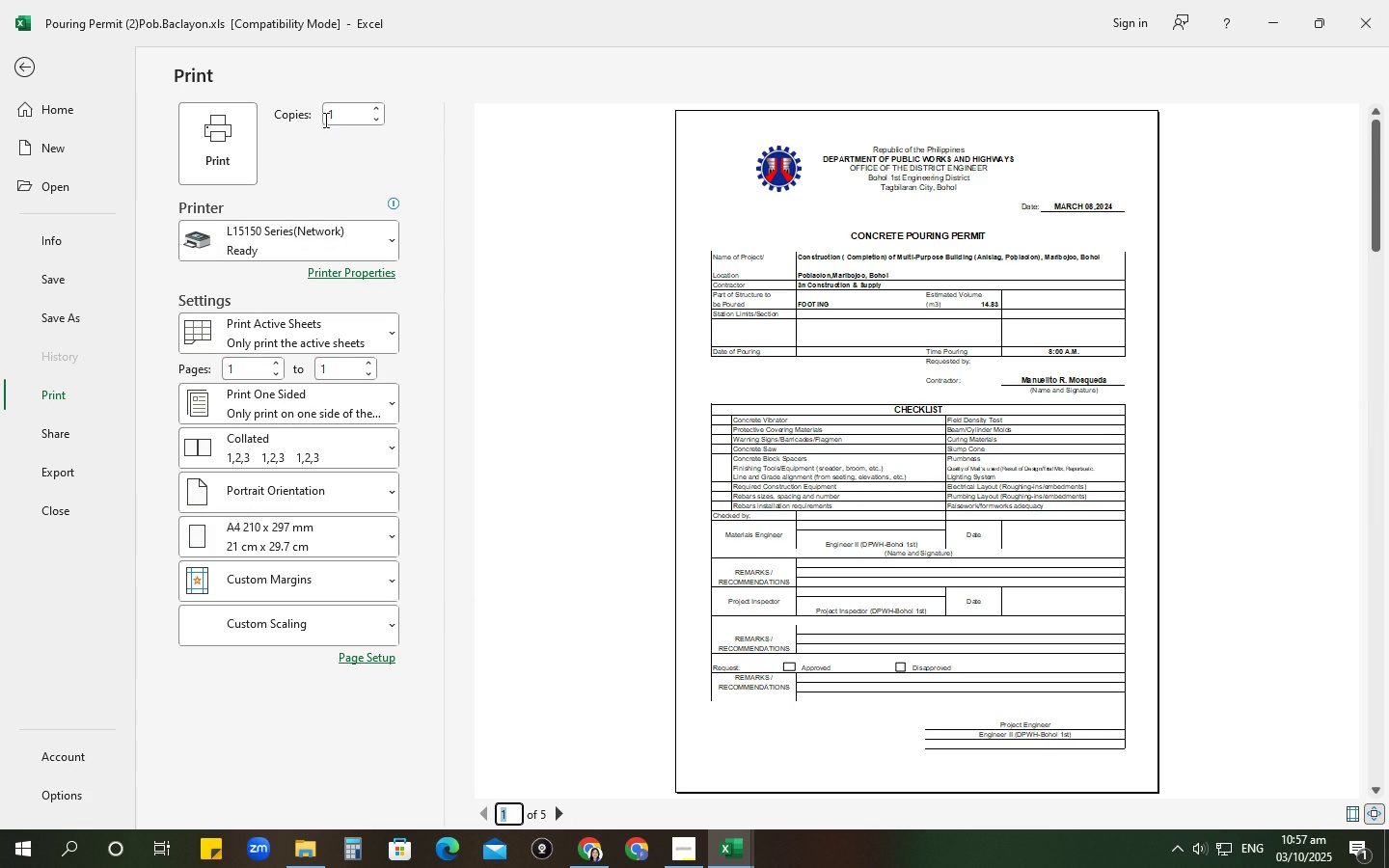 
left_click([322, 112])
 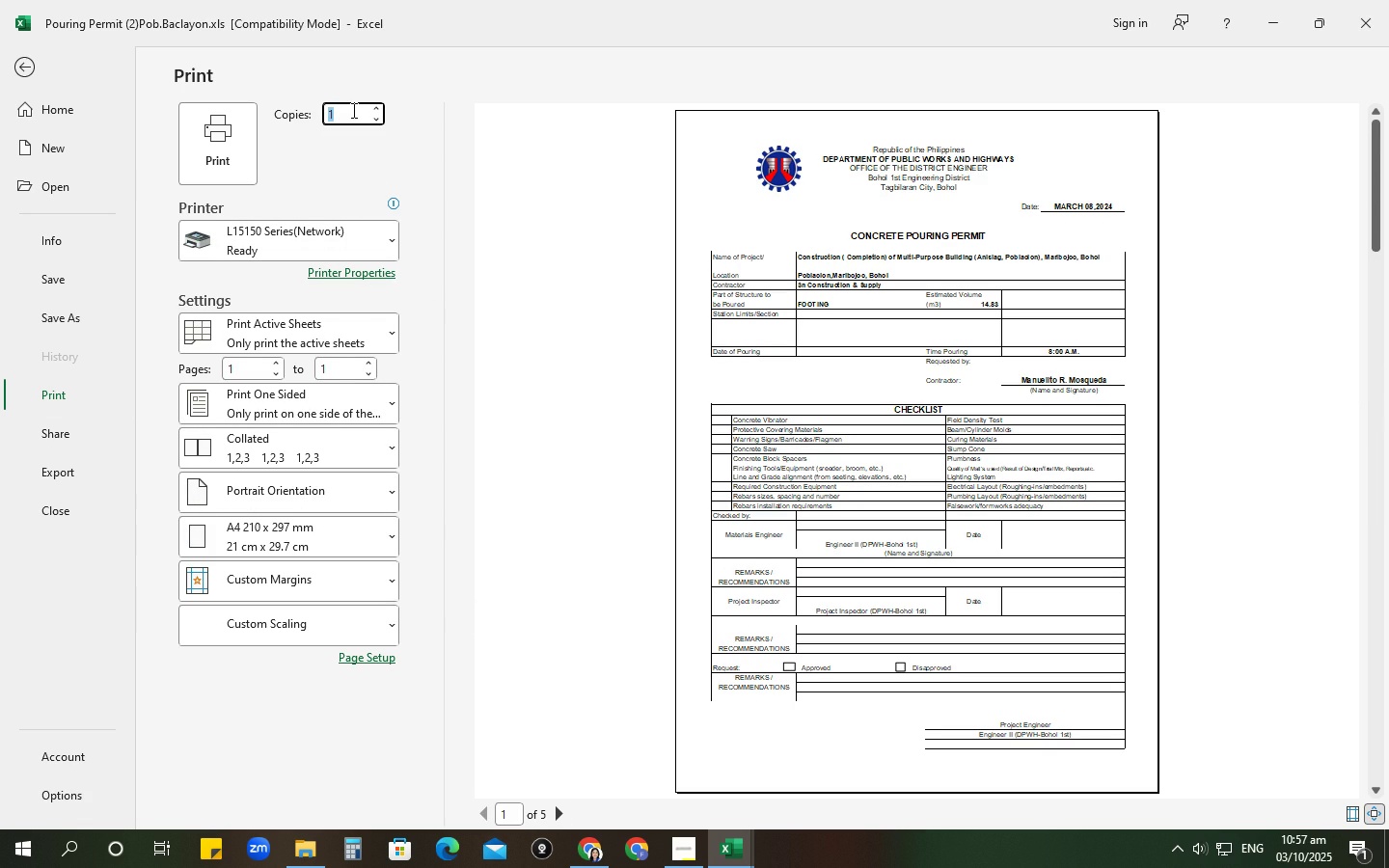 
left_click([352, 110])
 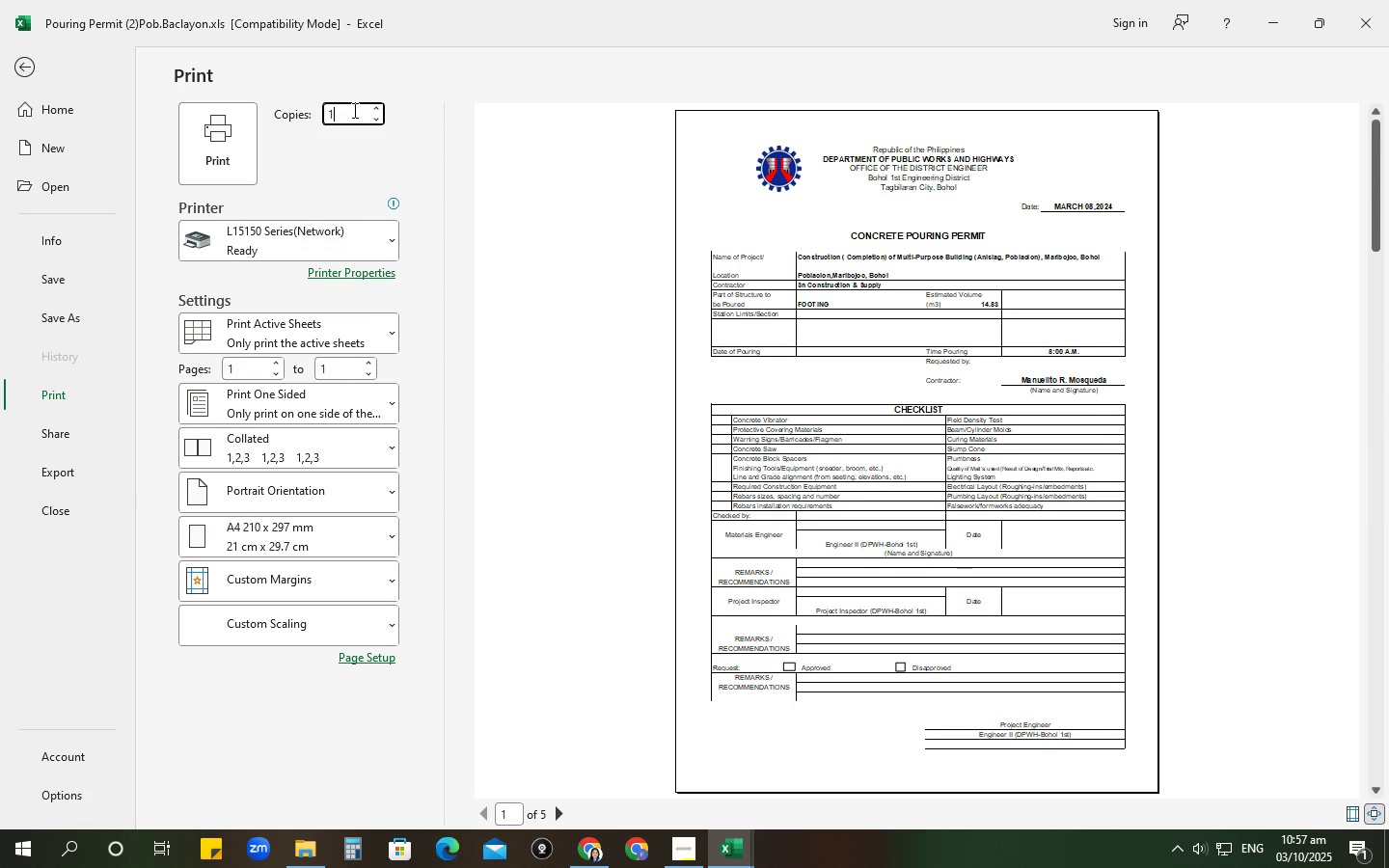 
key(Numpad0)
 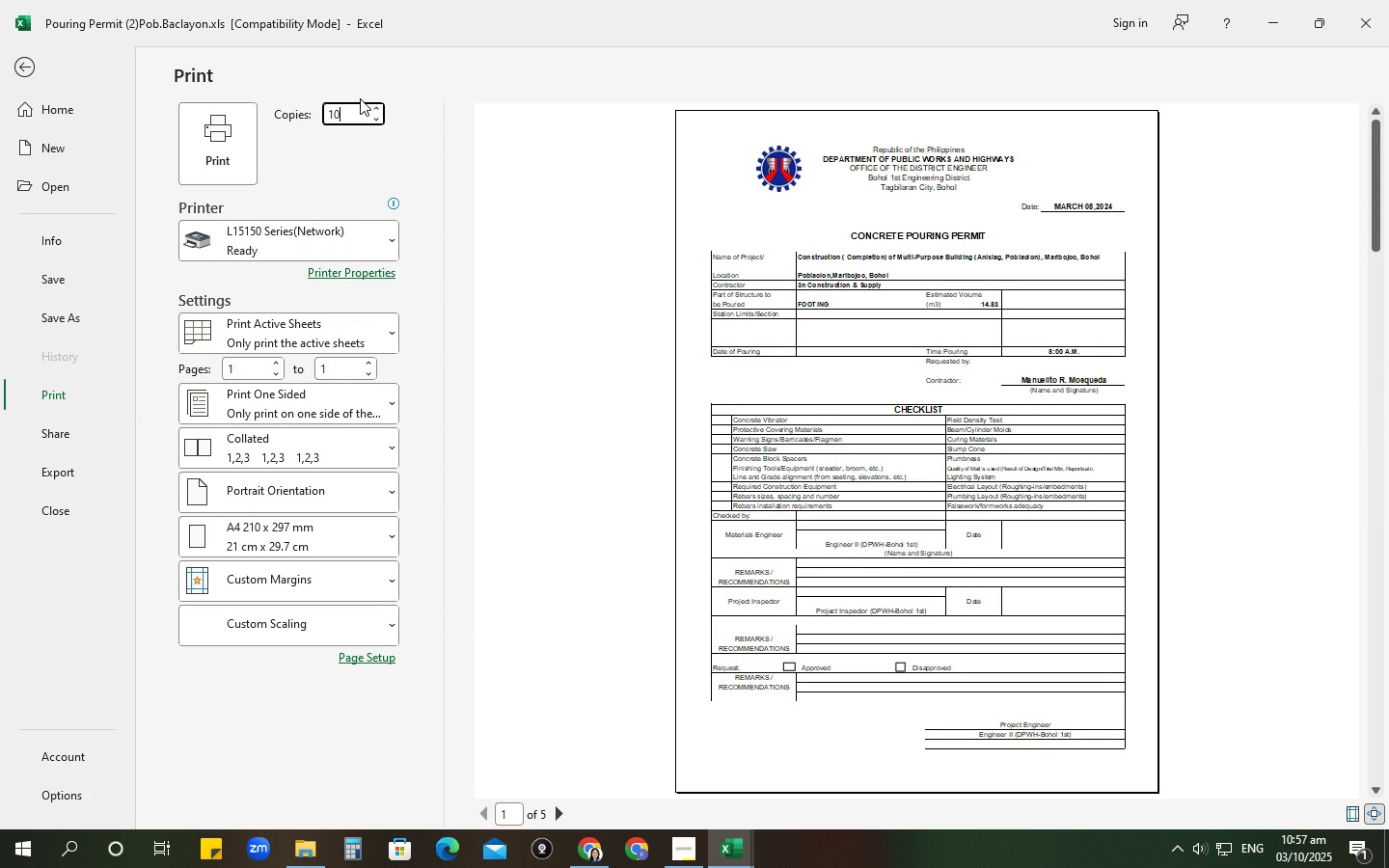 
key(Backspace)
 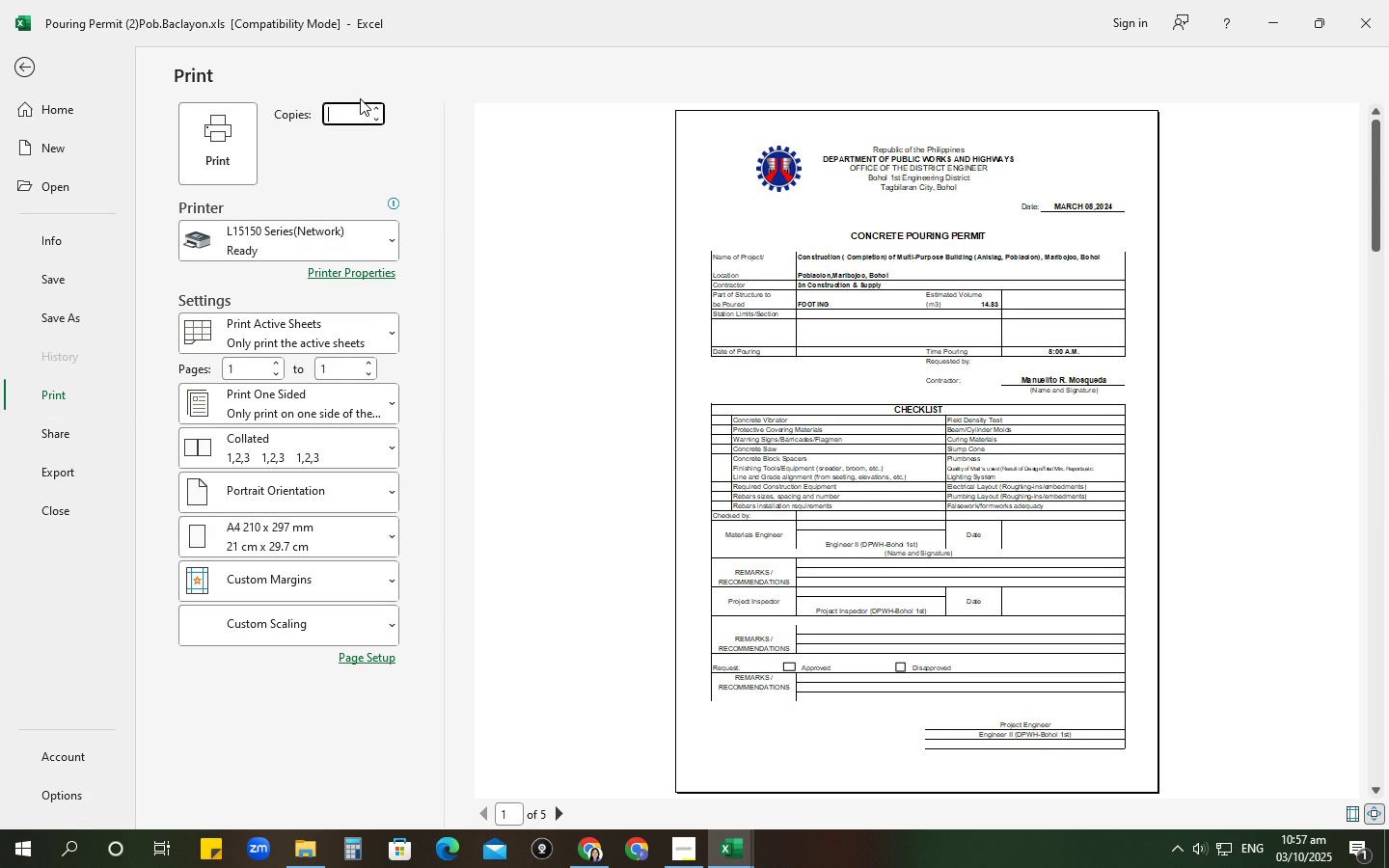 
key(Backspace)
 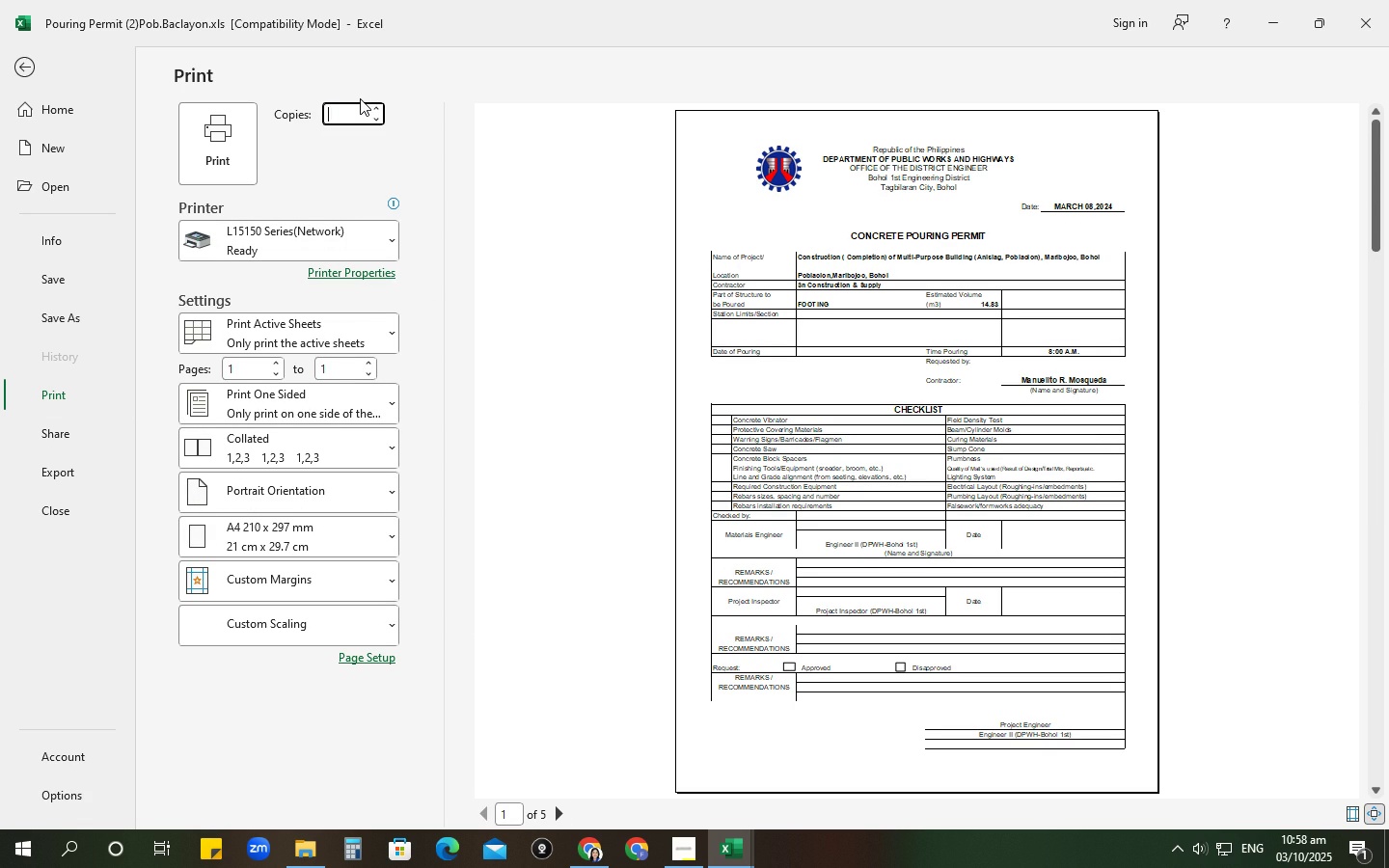 
key(Numpad5)
 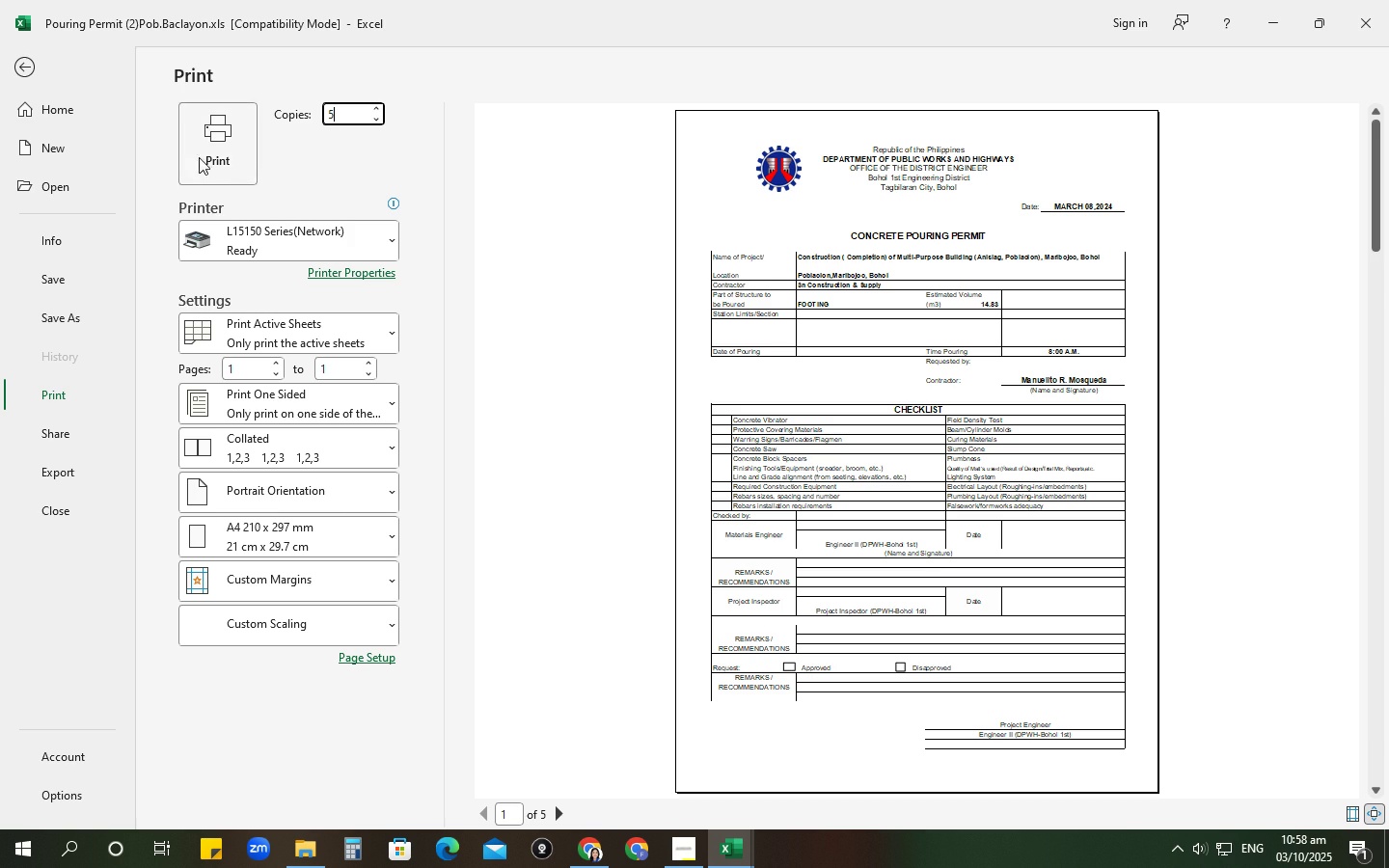 
left_click([220, 132])
 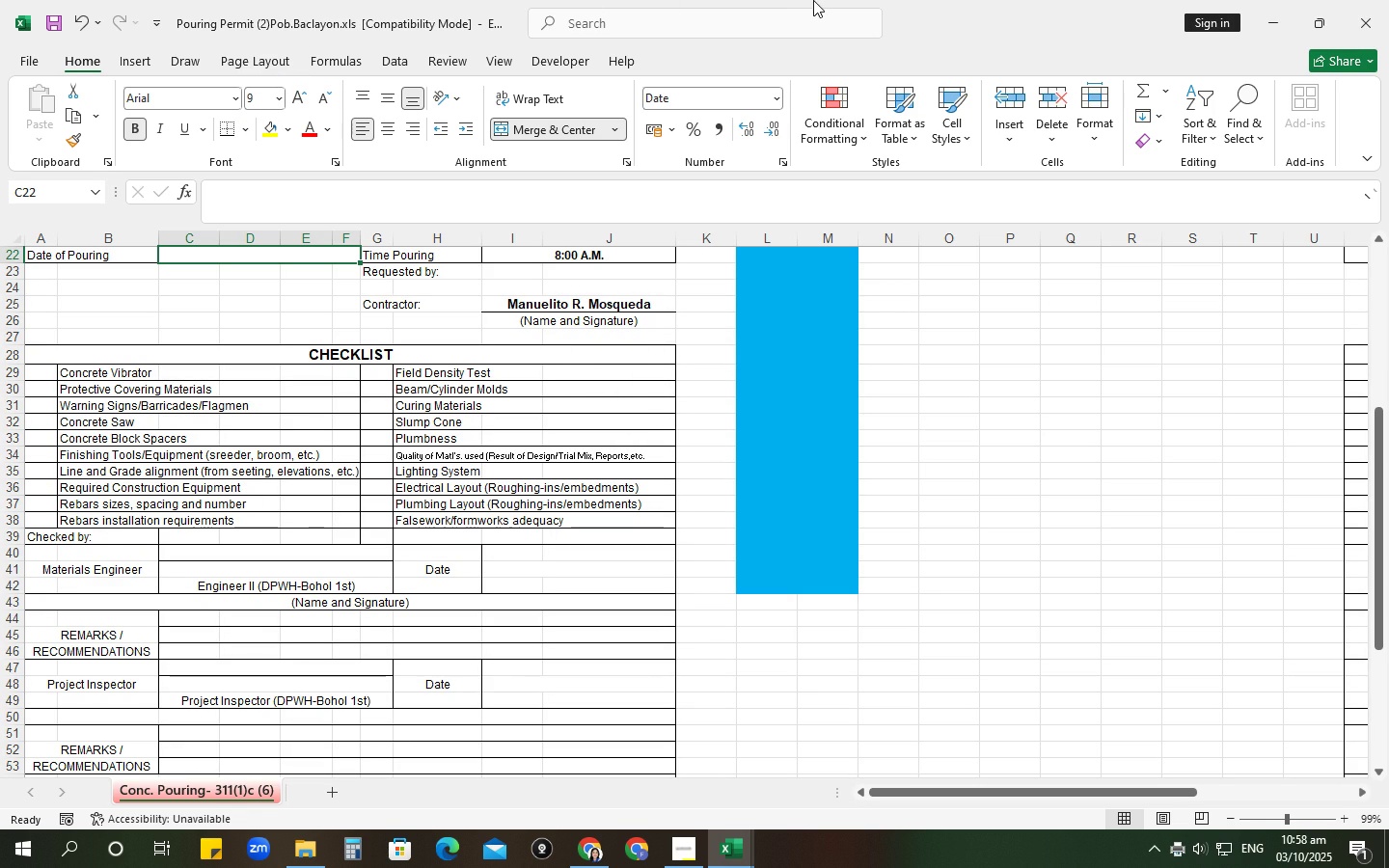 
wait(10.22)
 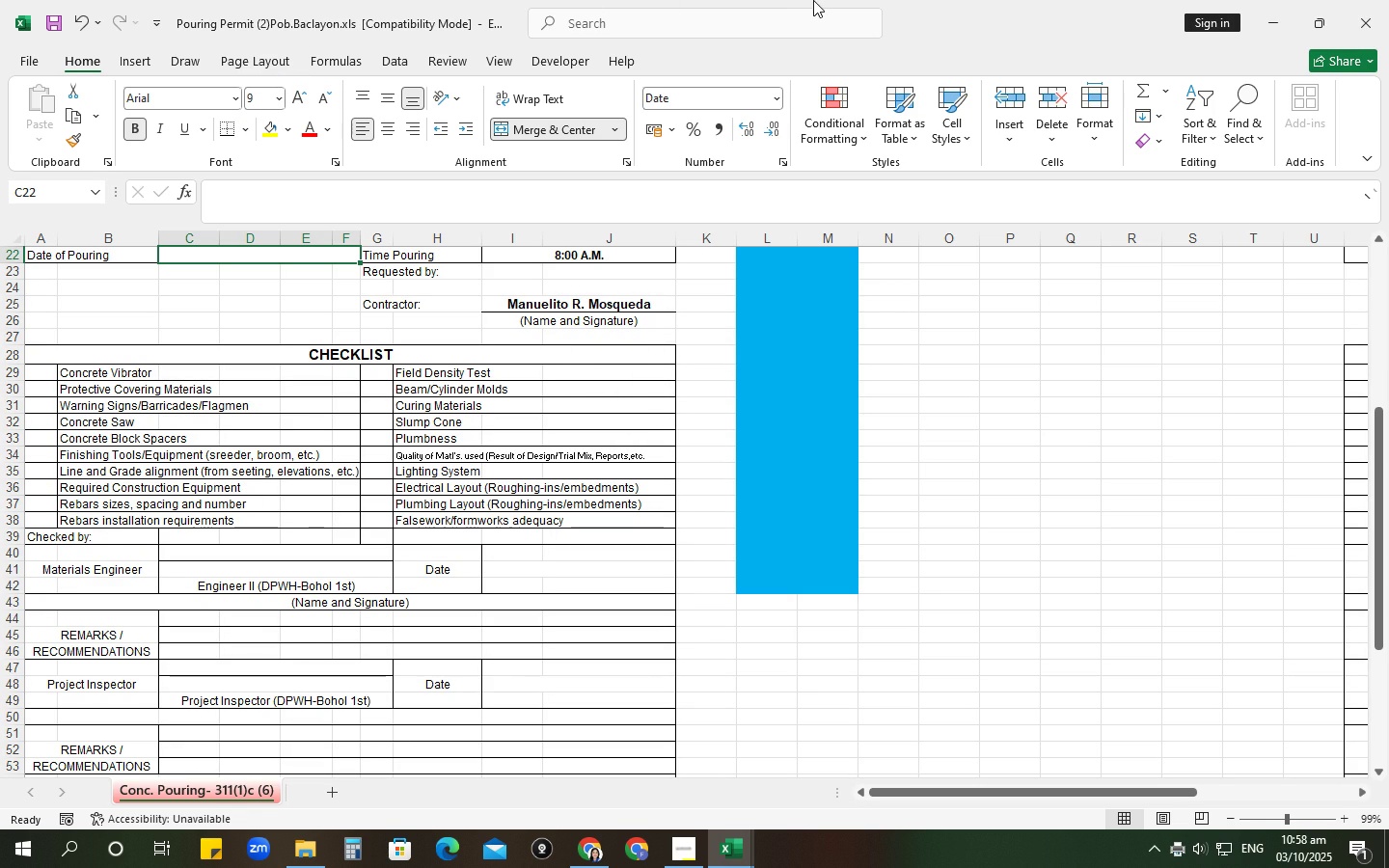 
left_click([1388, 0])